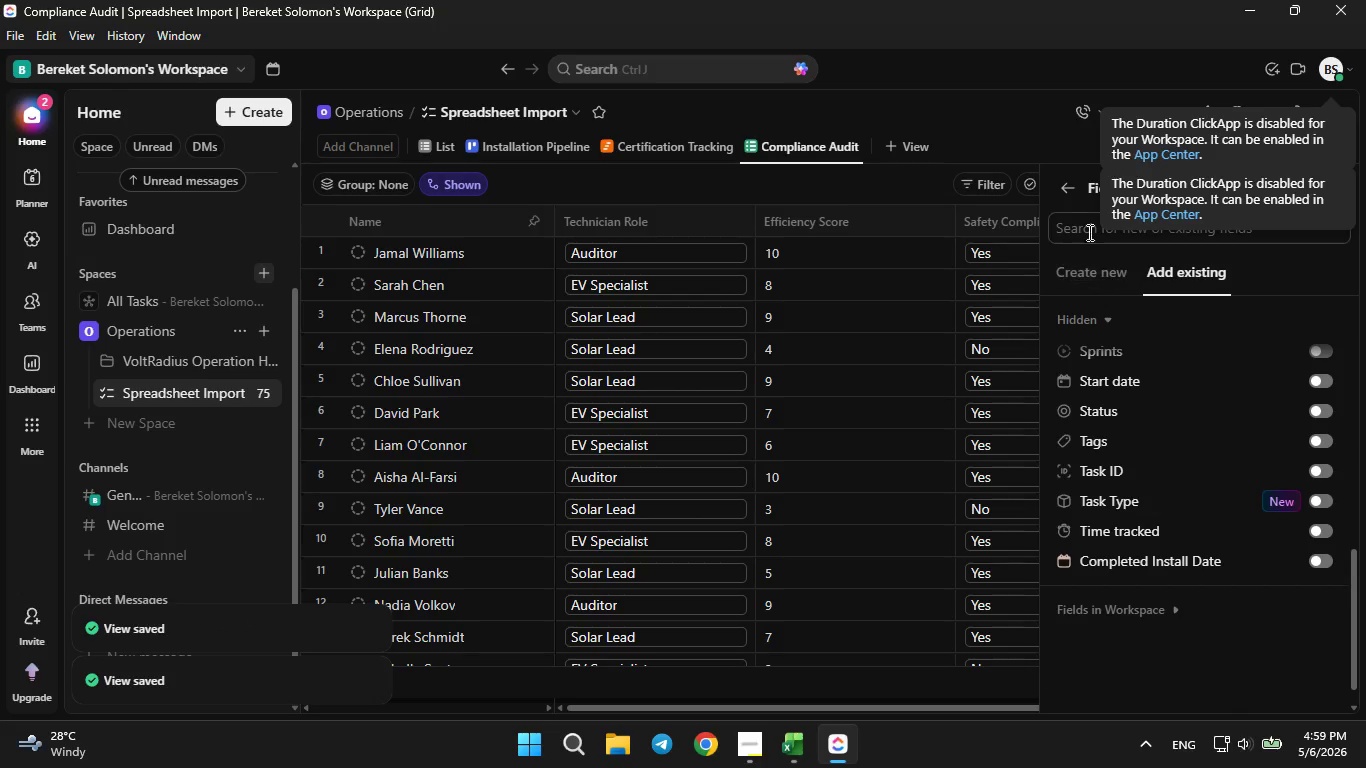 
left_click([1066, 192])
 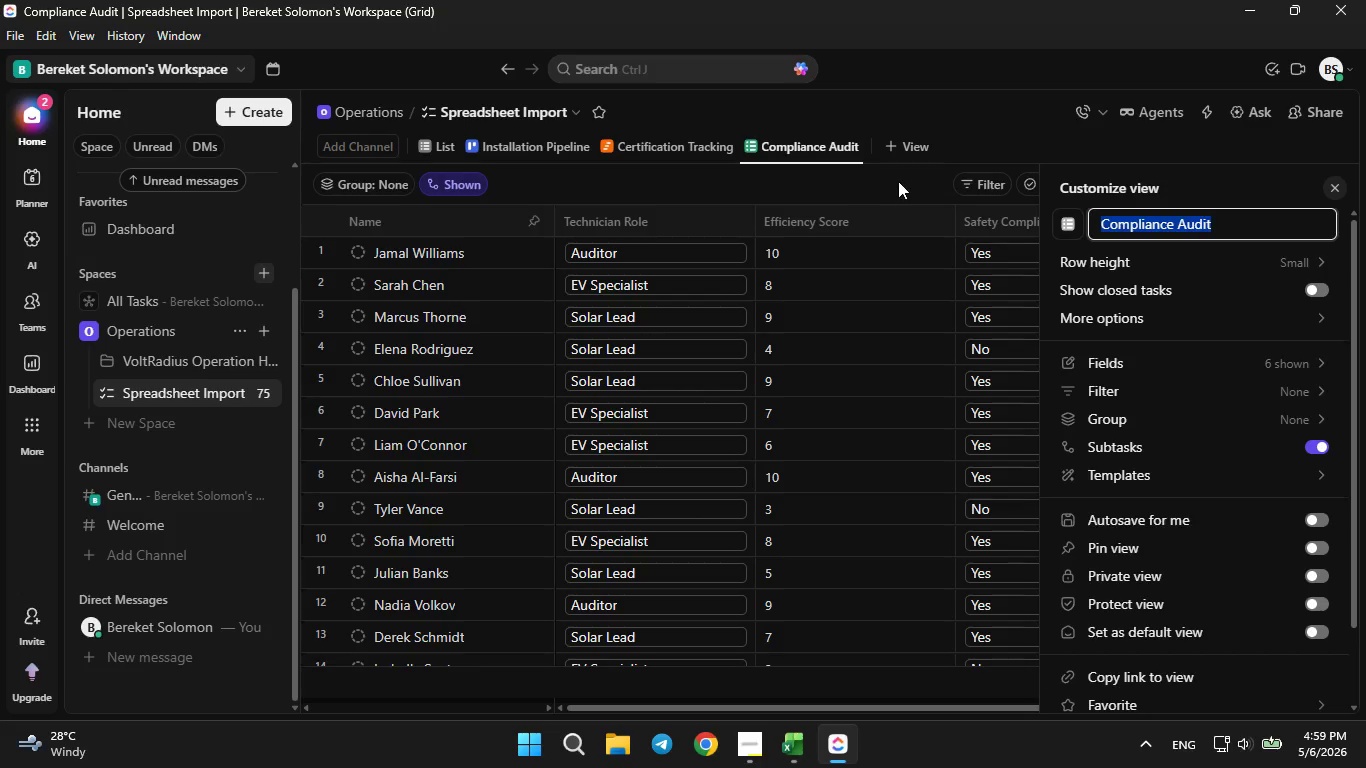 
left_click([927, 208])
 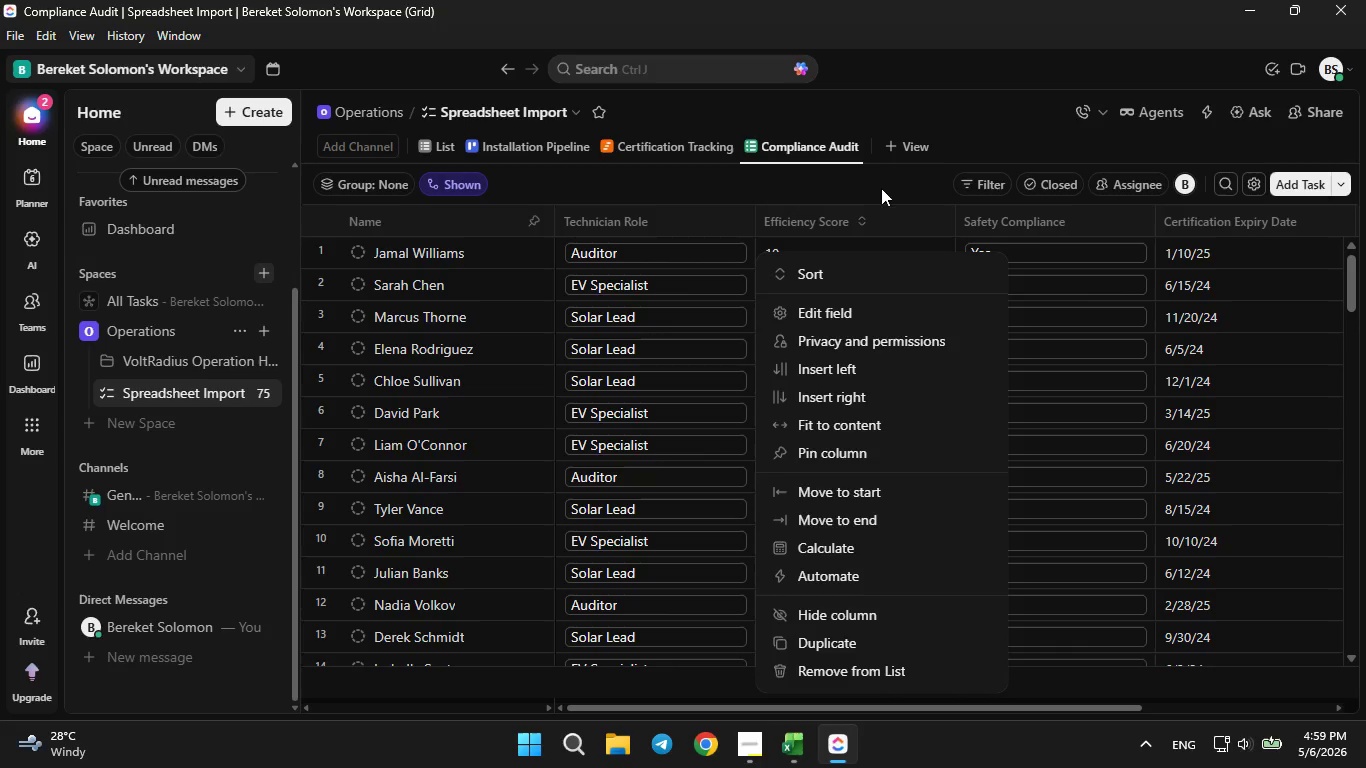 
left_click([872, 184])
 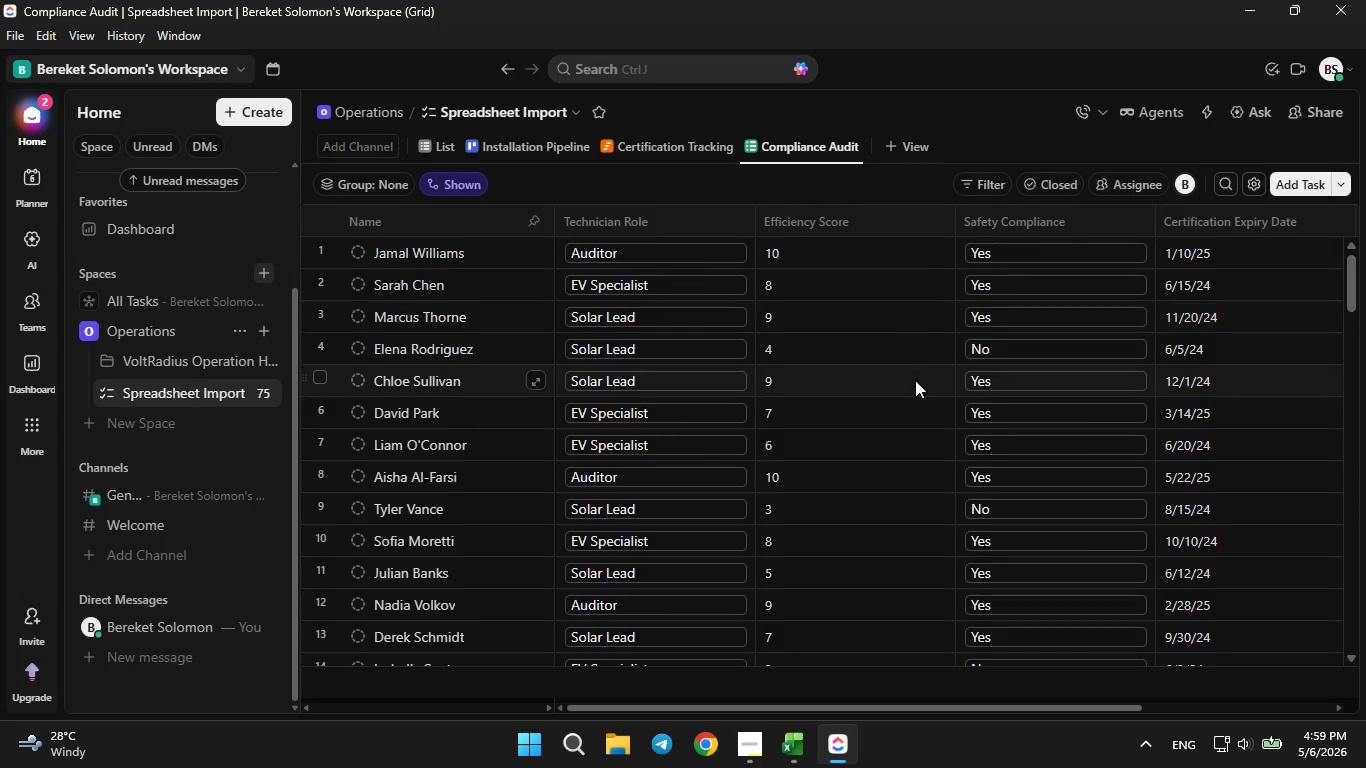 
scroll: coordinate [915, 381], scroll_direction: down, amount: 9.0
 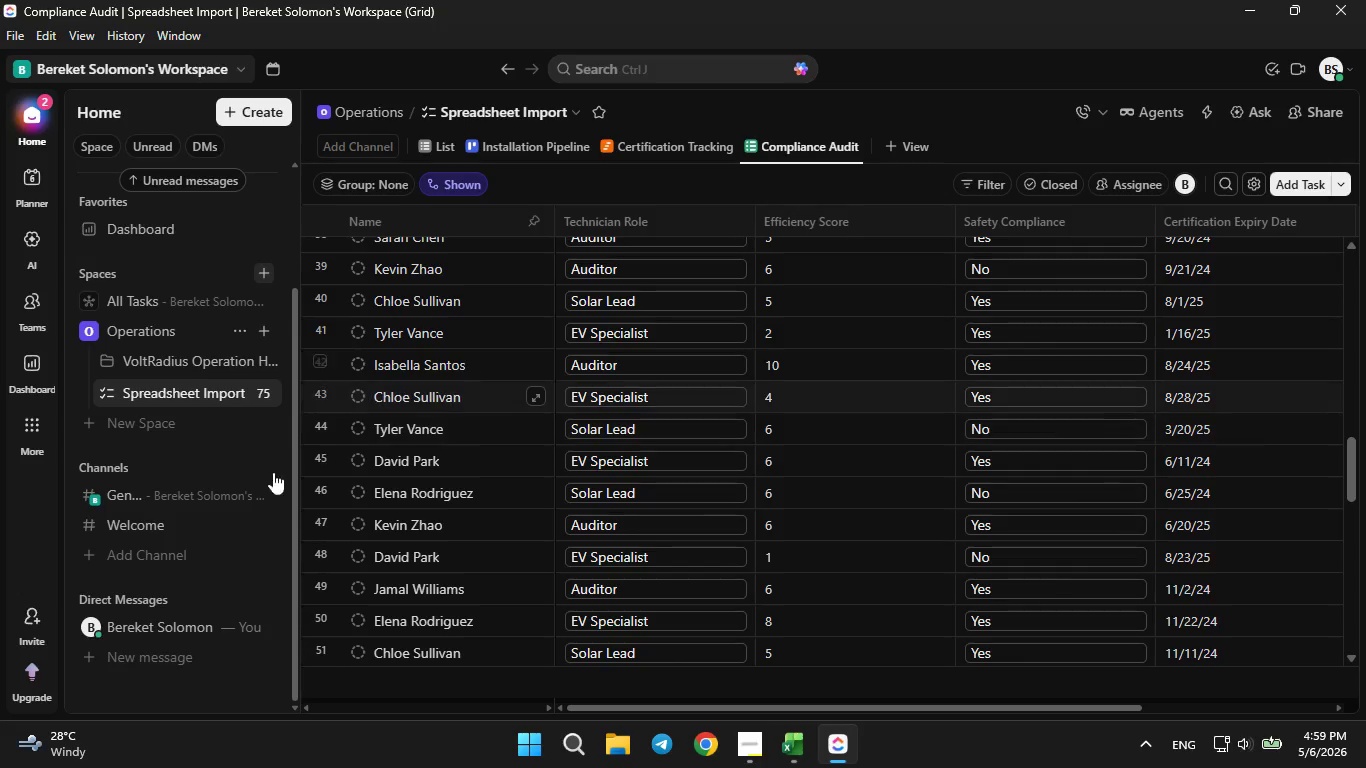 
wait(6.36)
 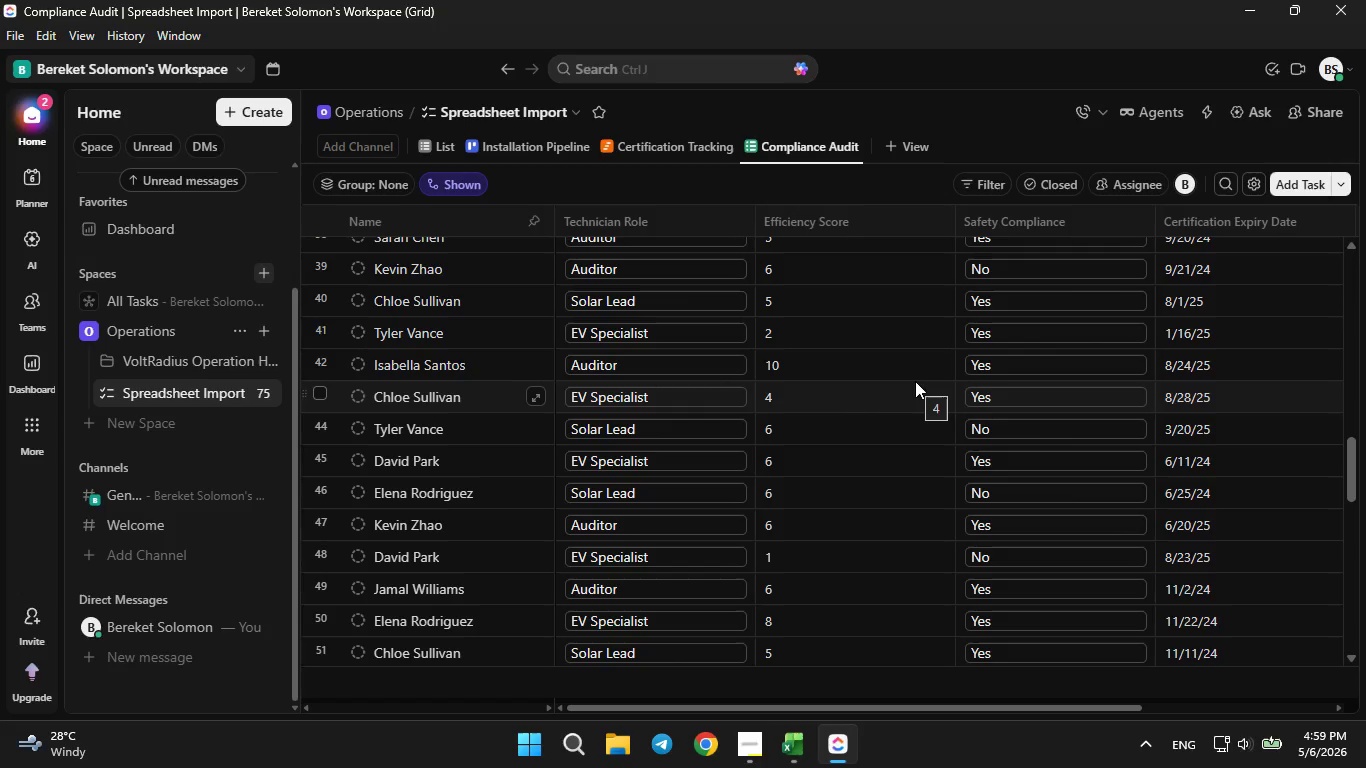 
left_click([441, 146])
 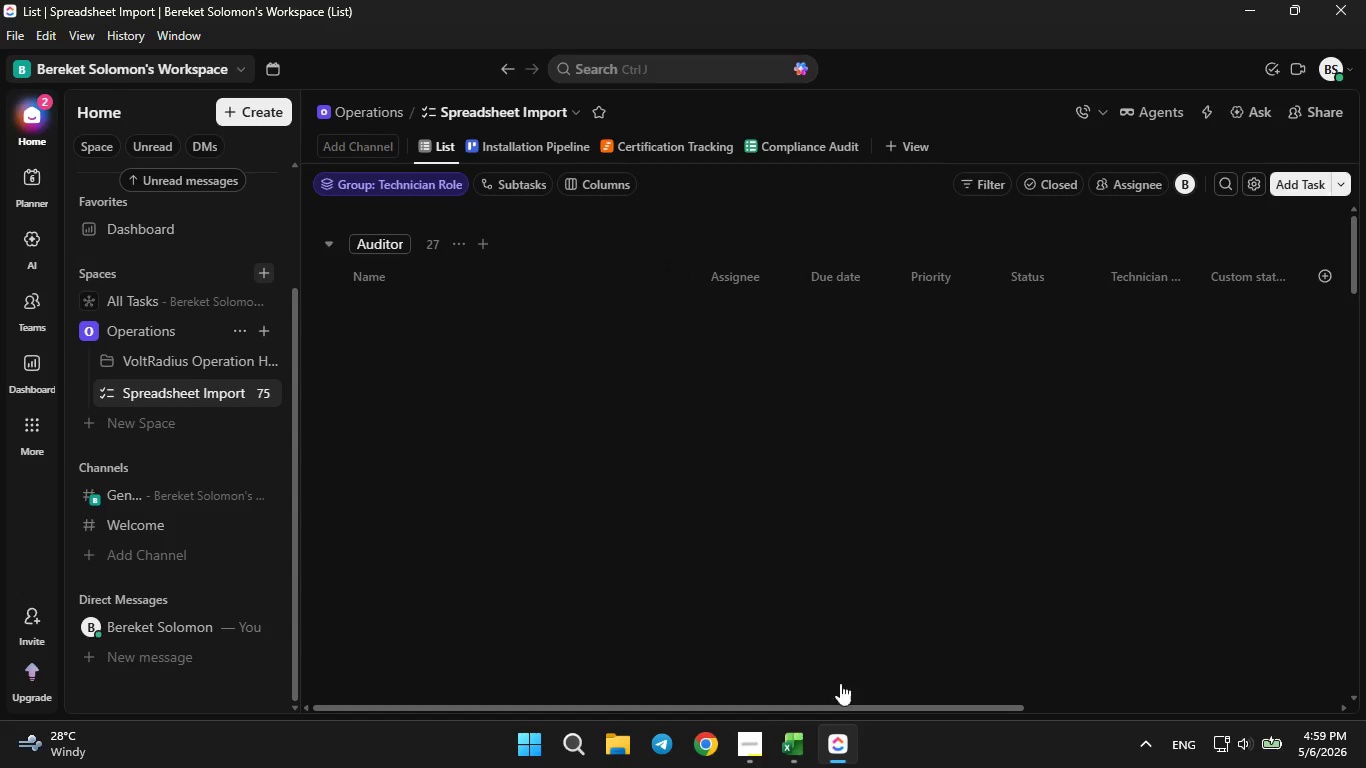 
left_click([763, 747])